 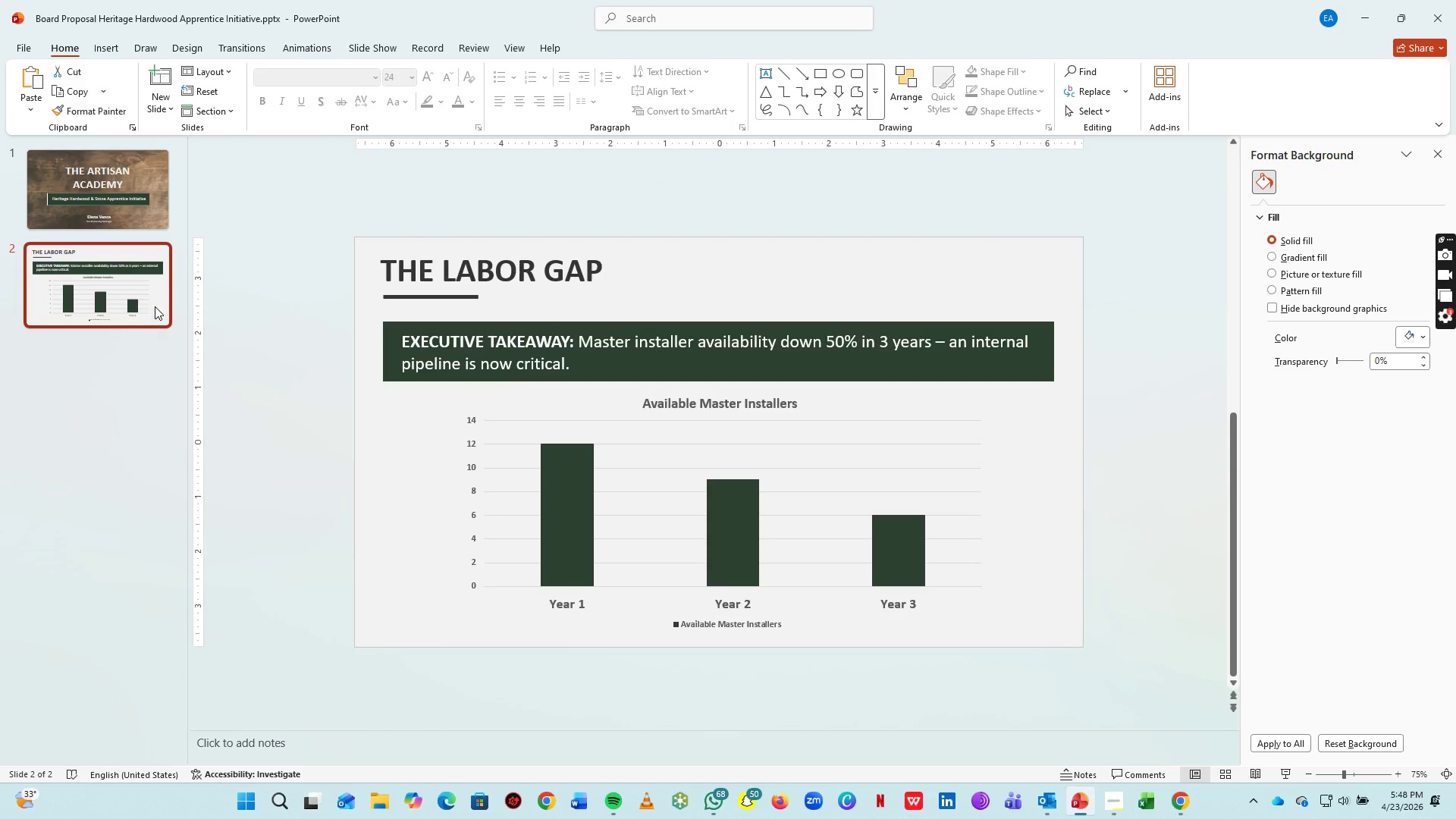 
right_click([140, 309])
 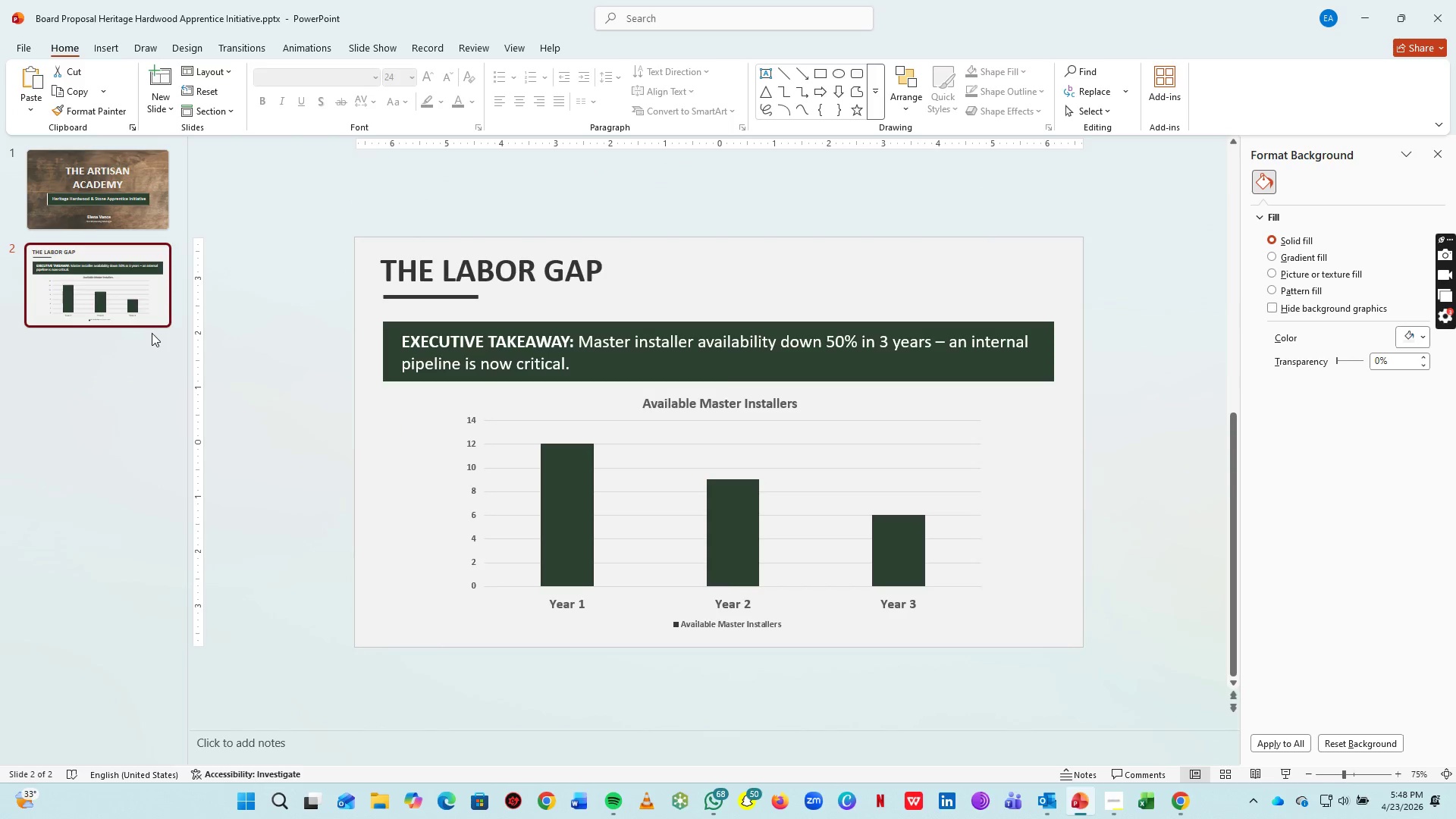 
double_click([123, 318])
 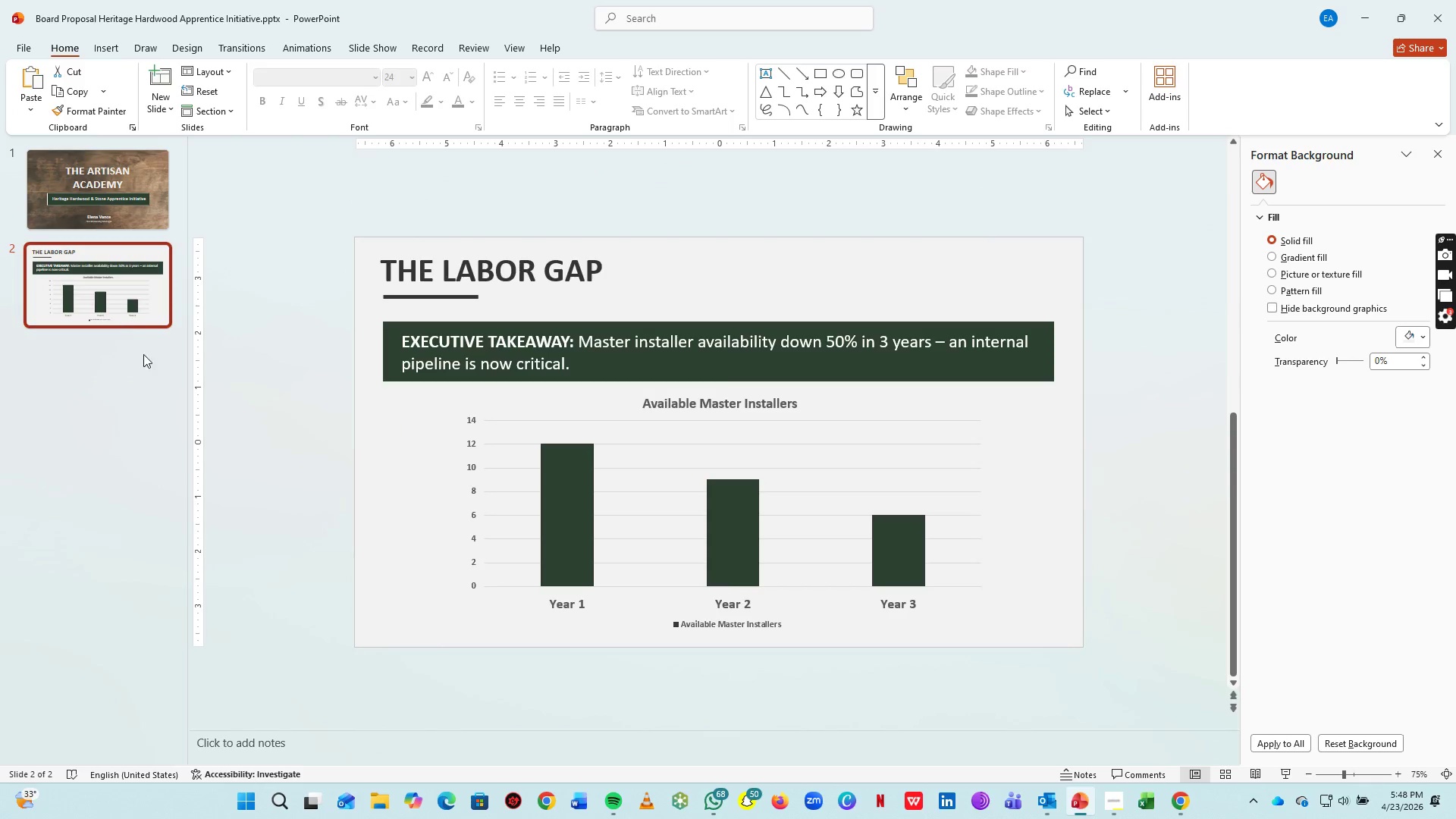 
right_click([123, 318])
 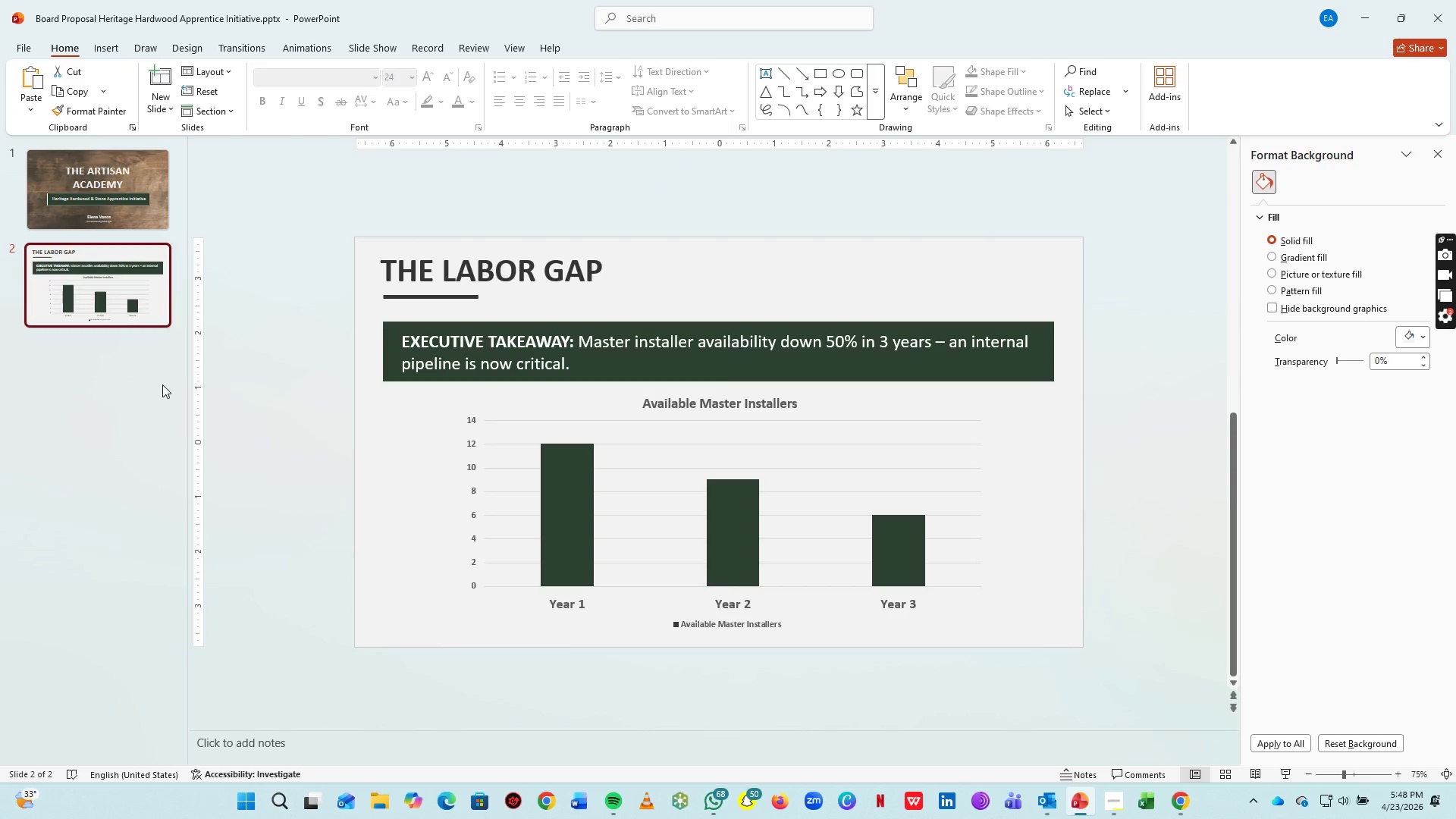 
right_click([94, 303])
 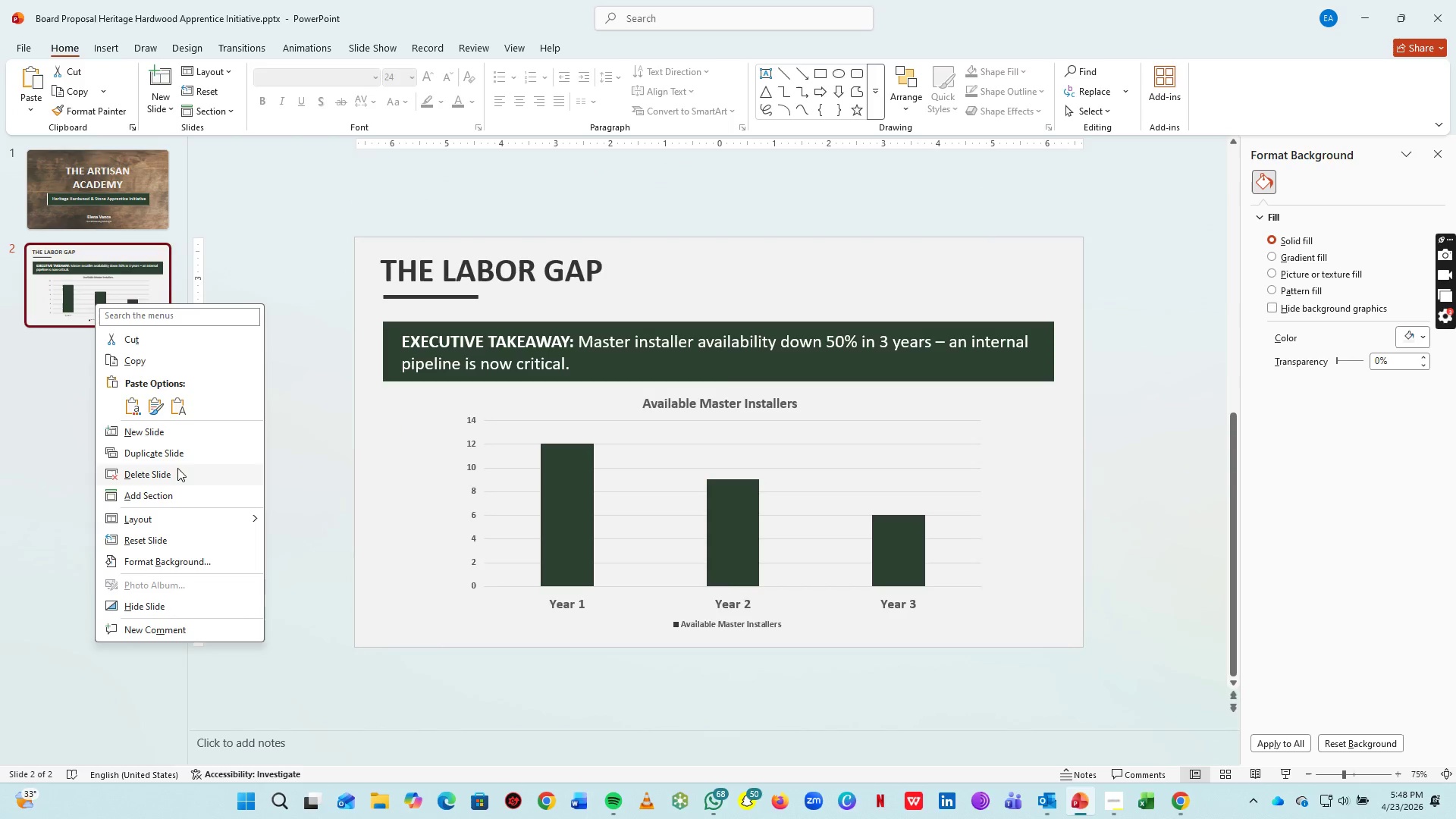 
left_click([173, 456])
 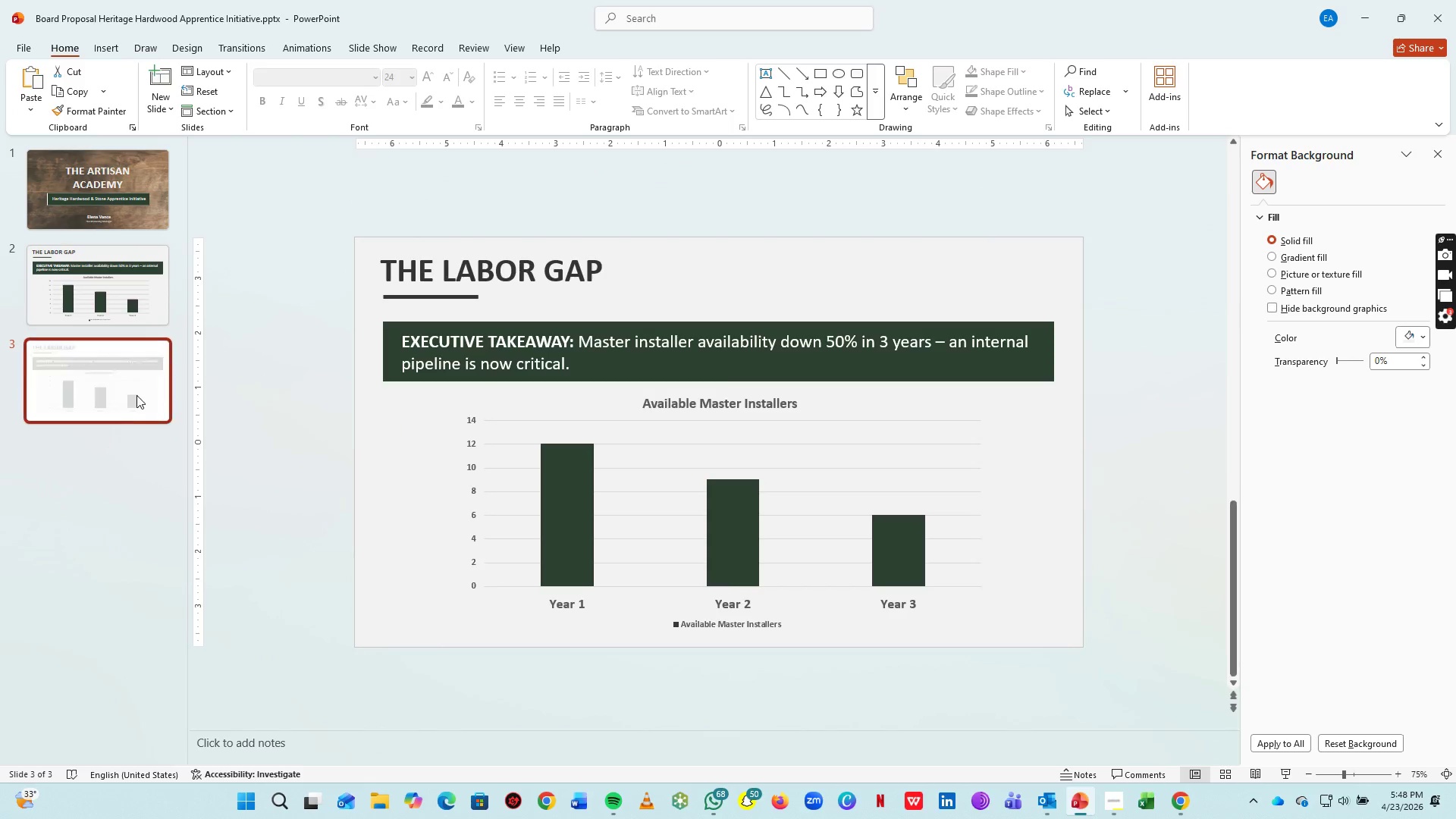 
left_click([135, 394])
 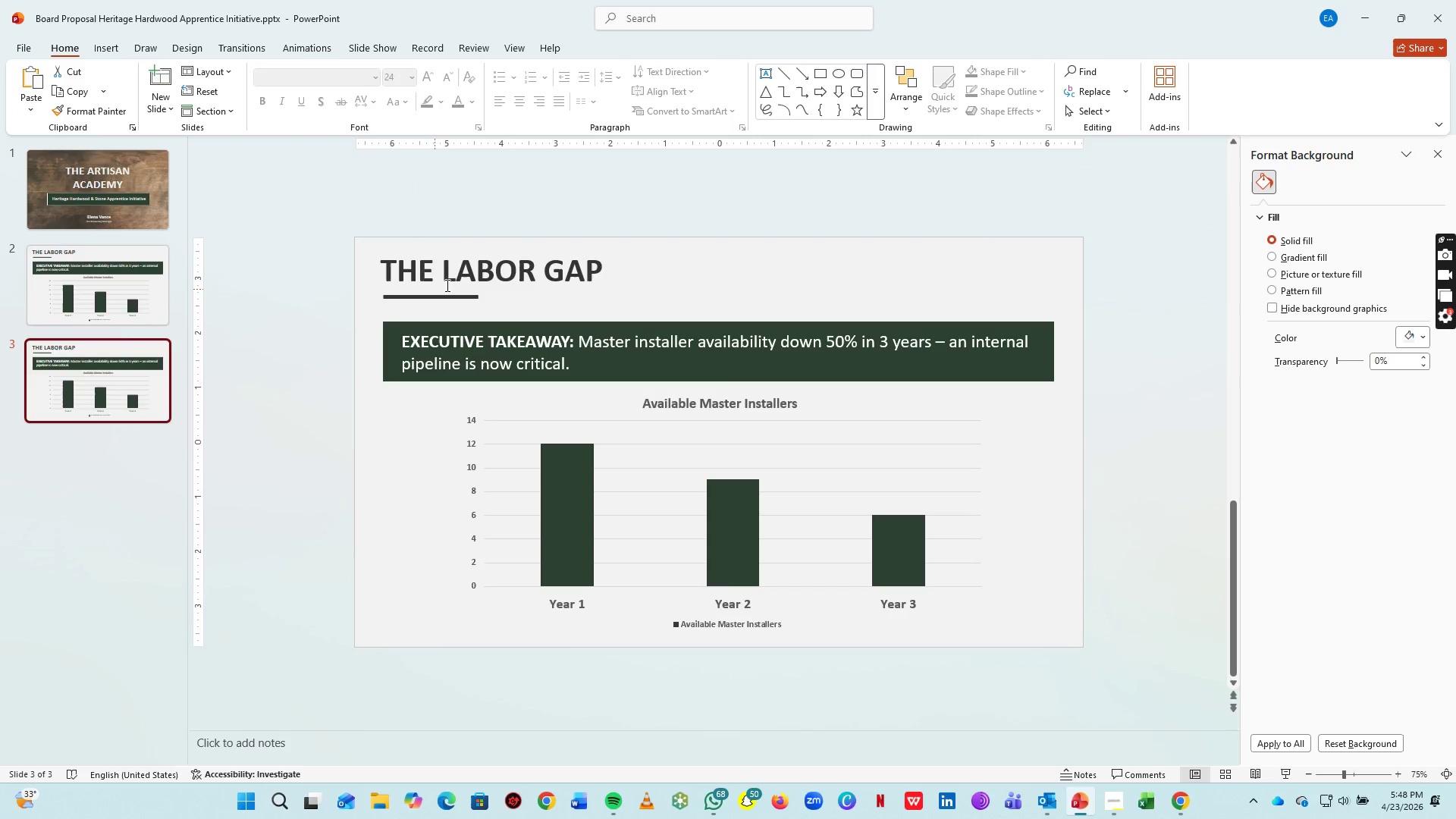 
left_click([462, 276])
 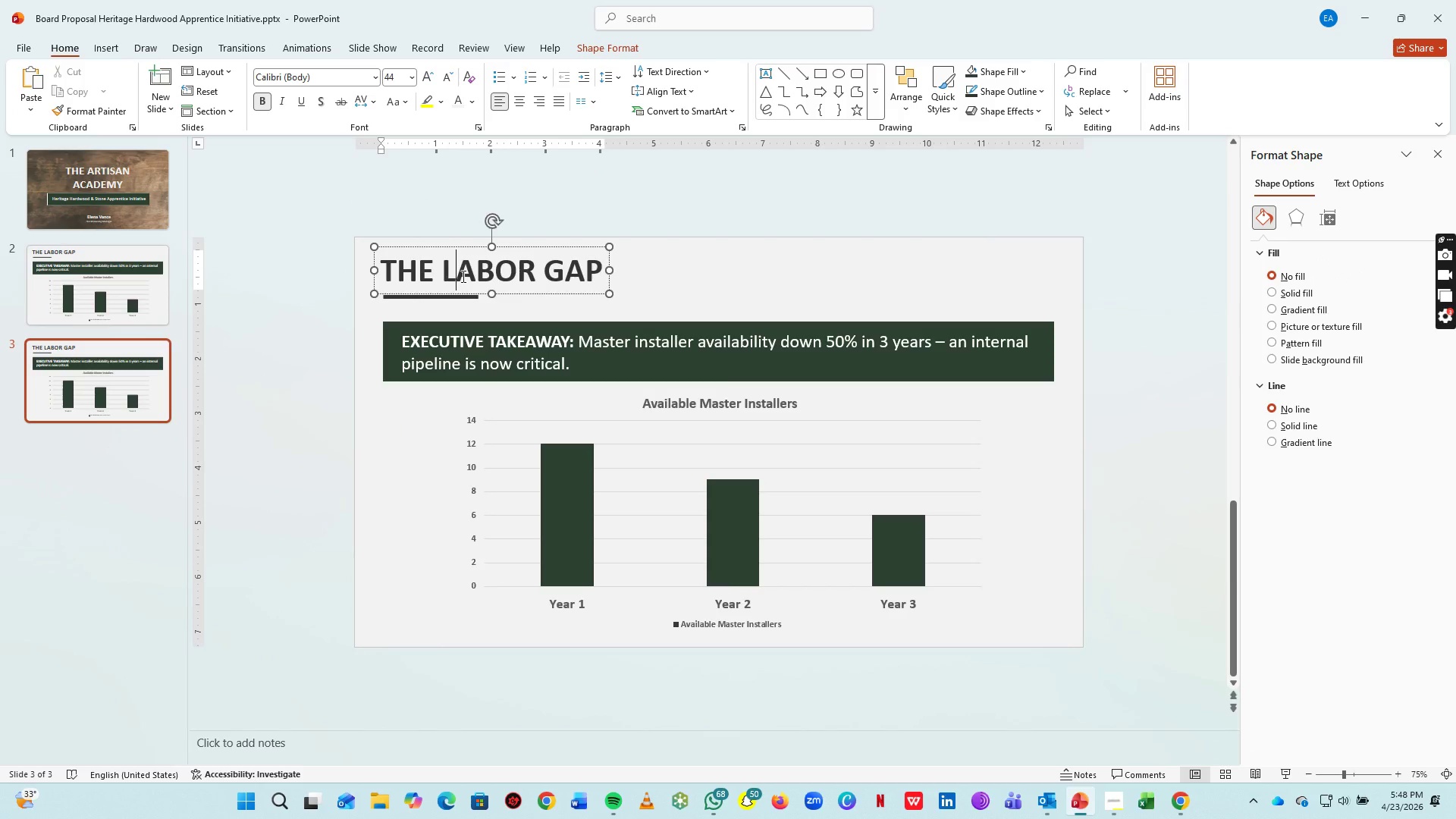 
key(Control+A)
 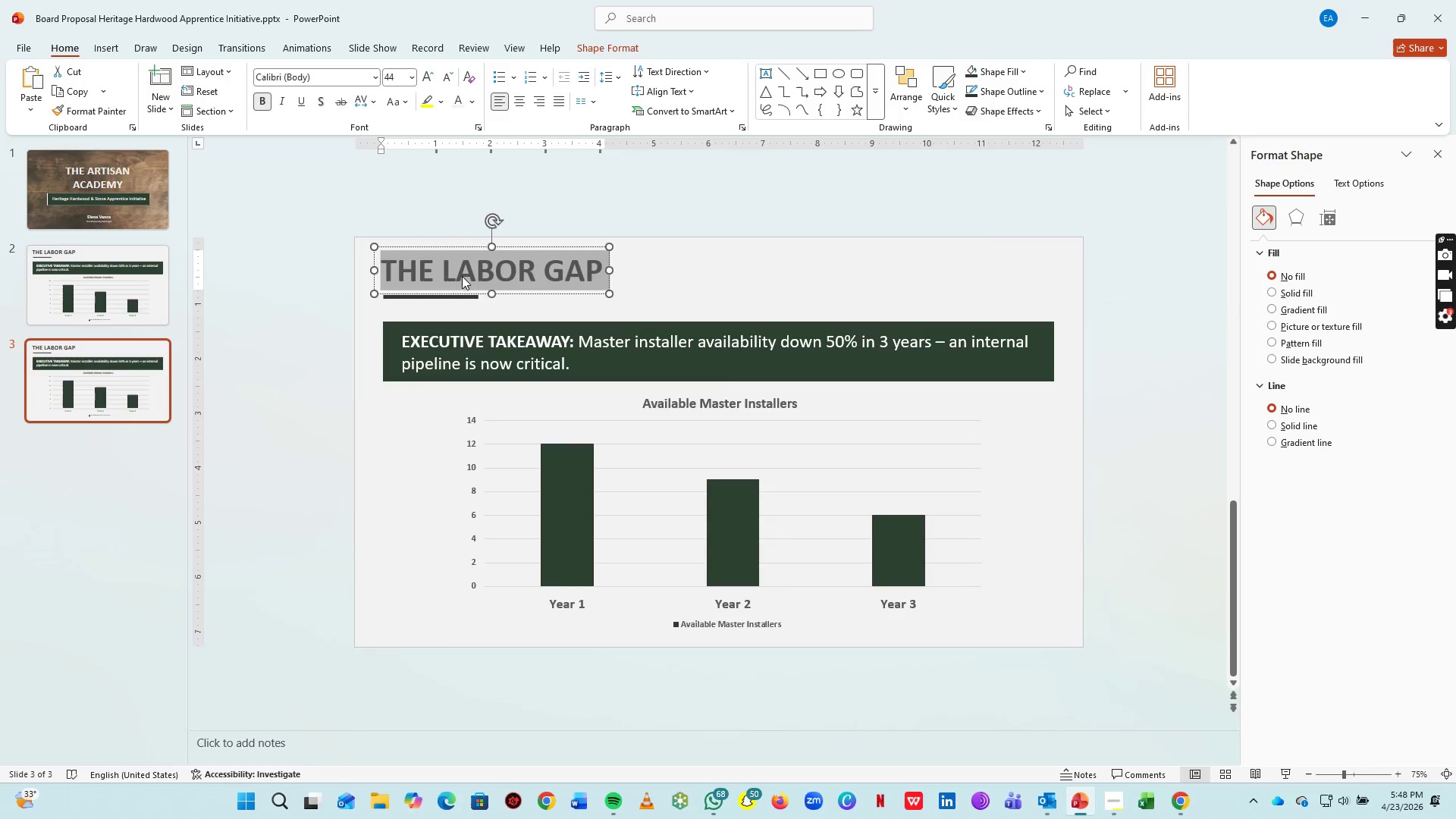 
double_click([462, 276])
 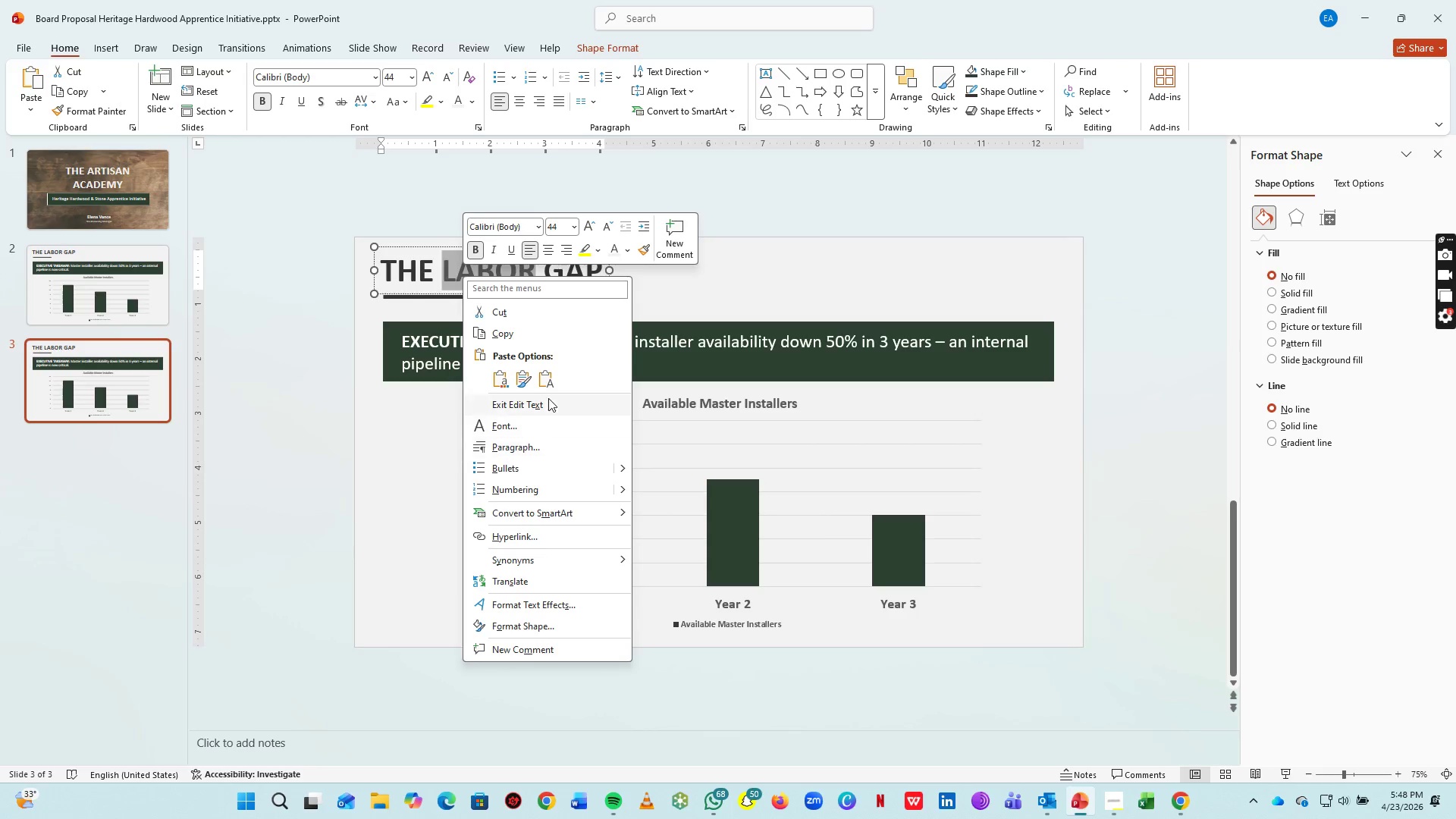 
left_click([543, 383])
 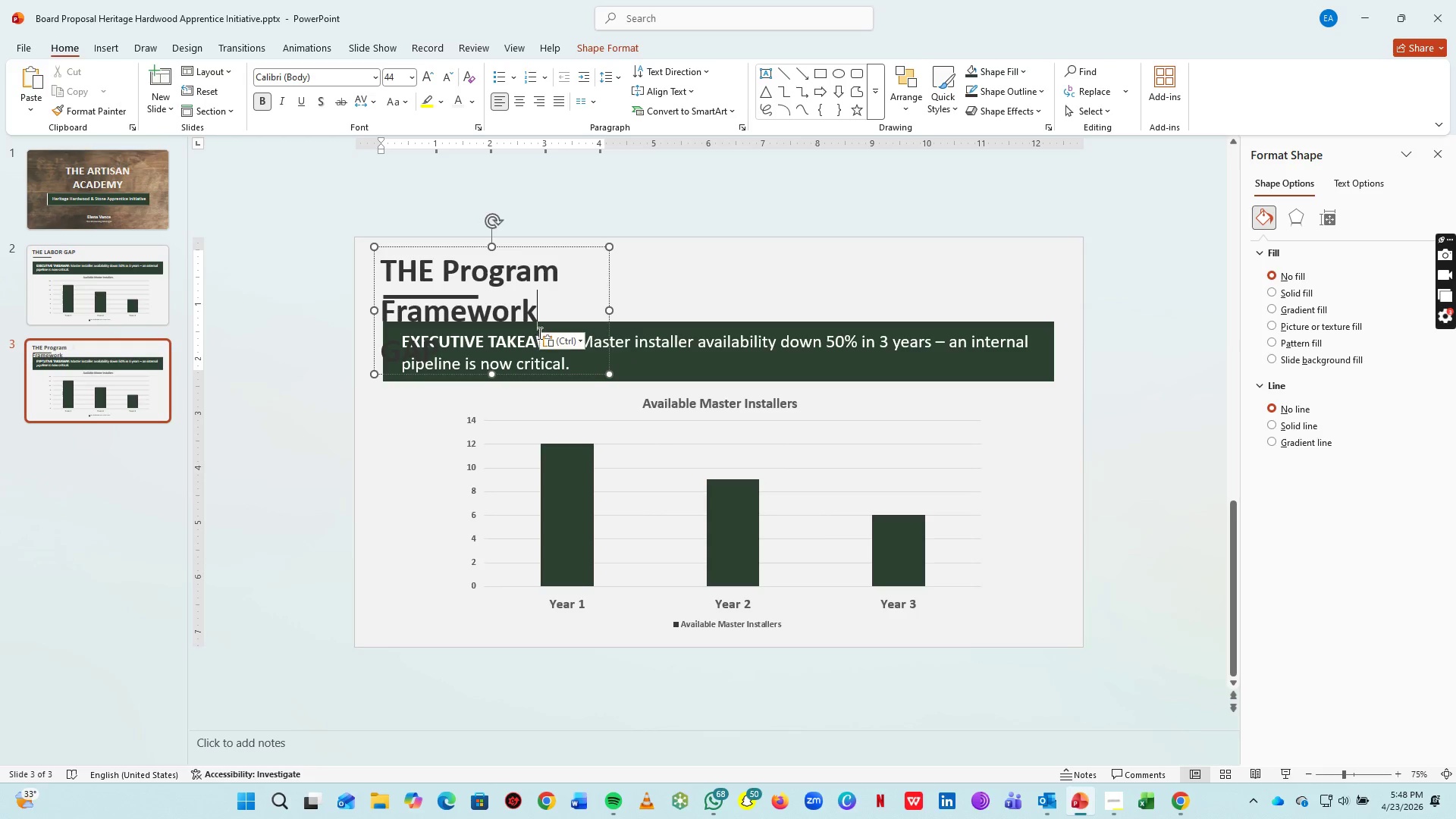 
key(Control+ControlLeft)
 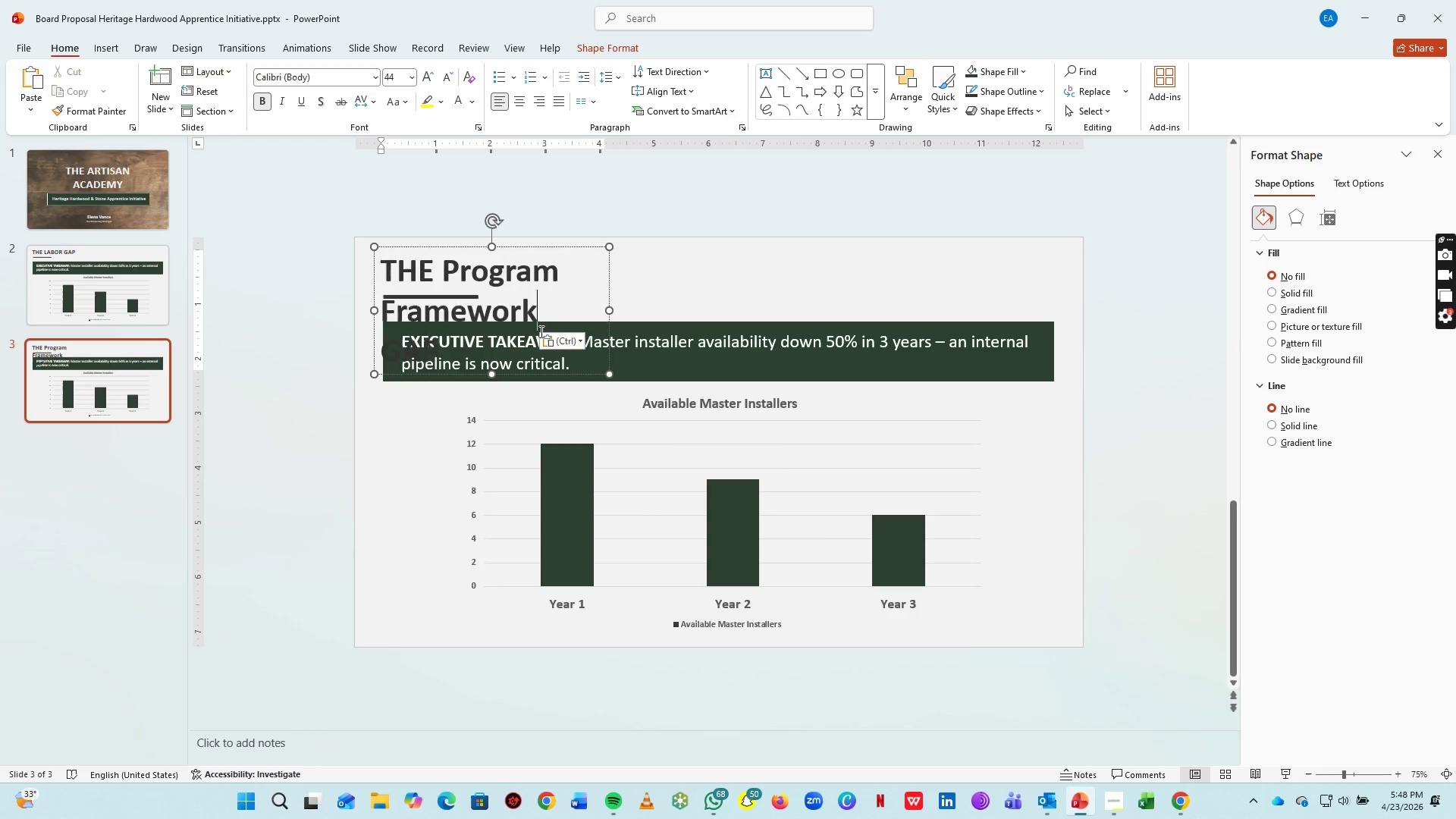 
key(Control+A)
 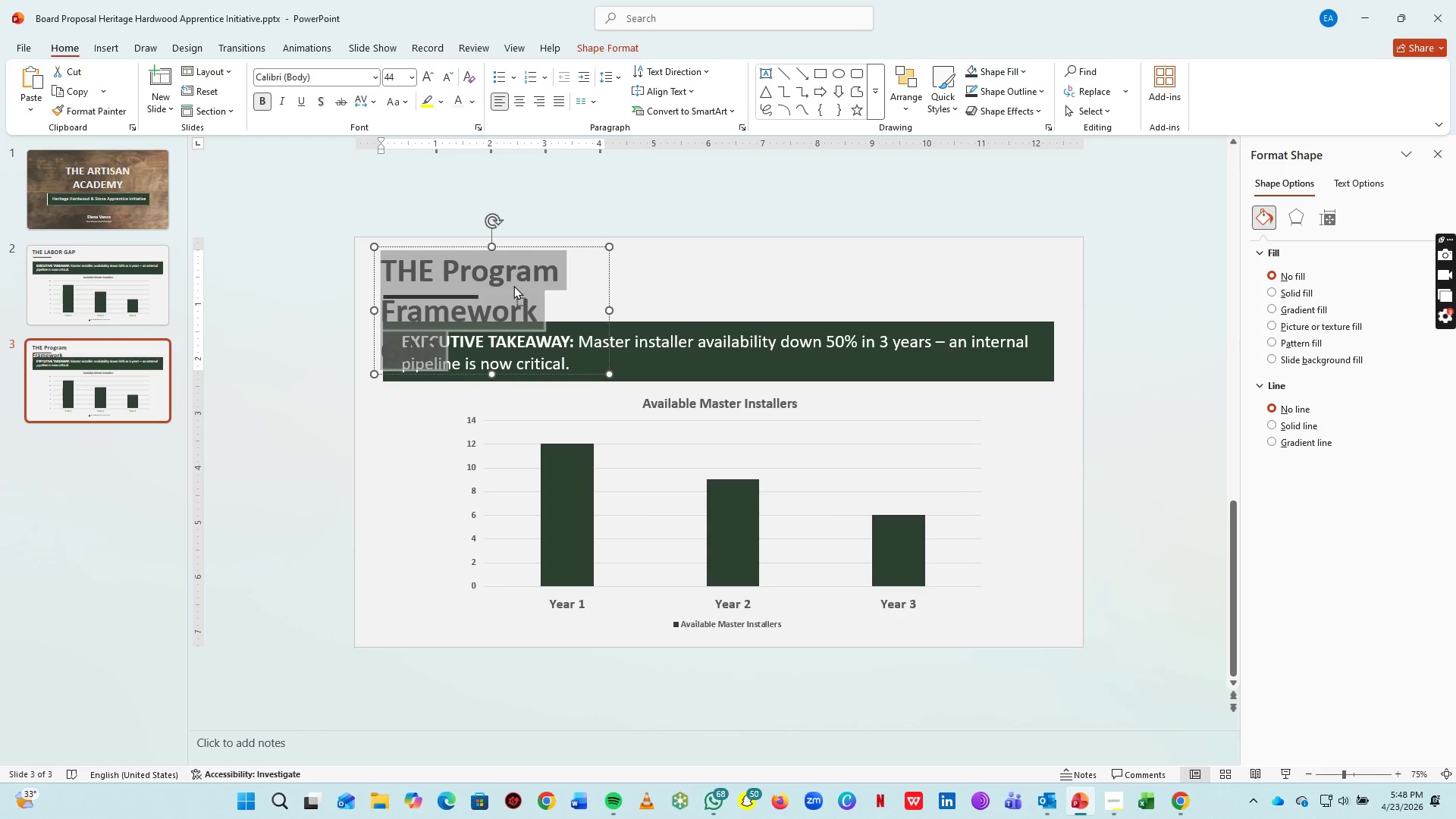 
double_click([513, 285])
 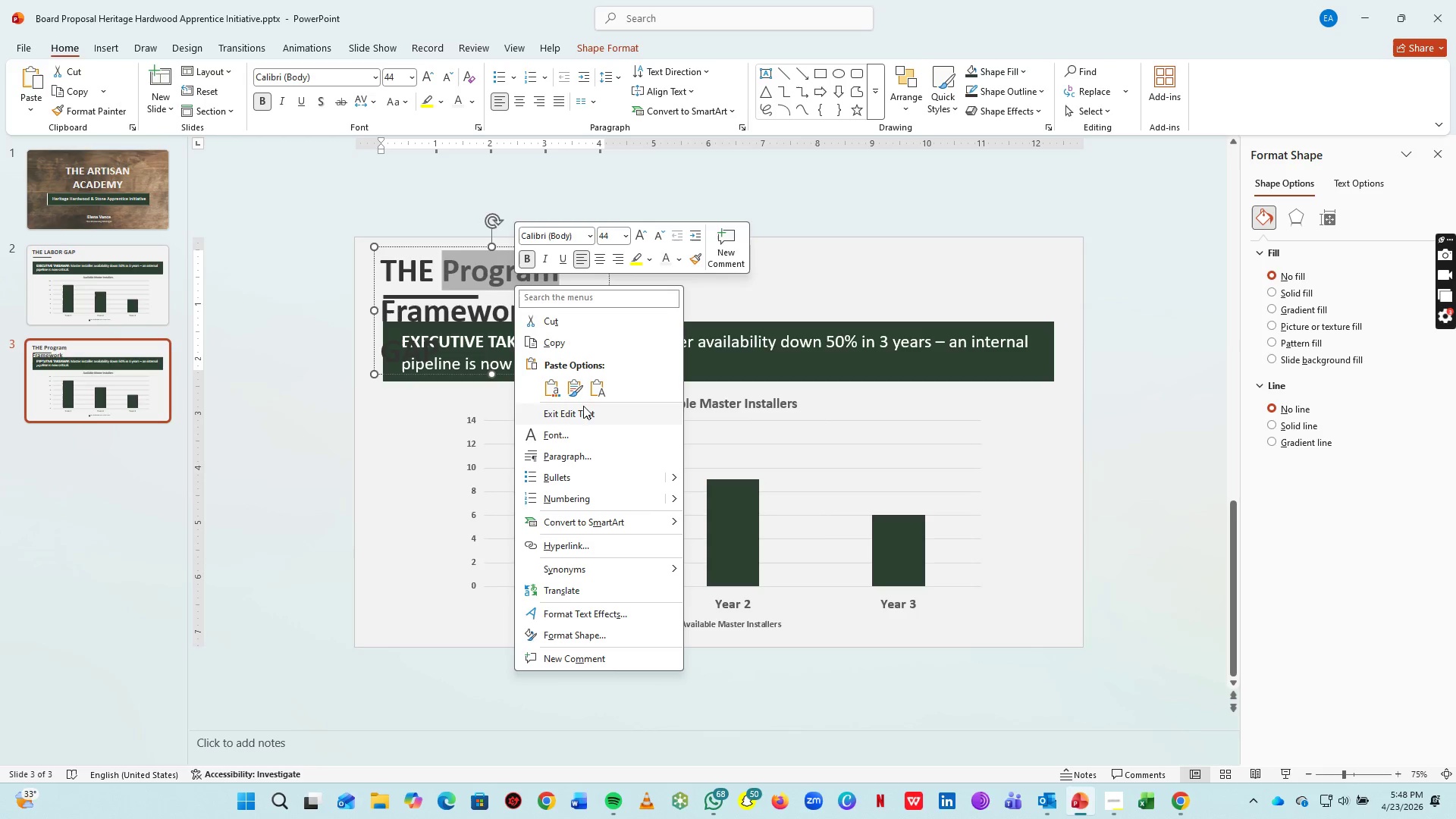 
left_click([606, 394])
 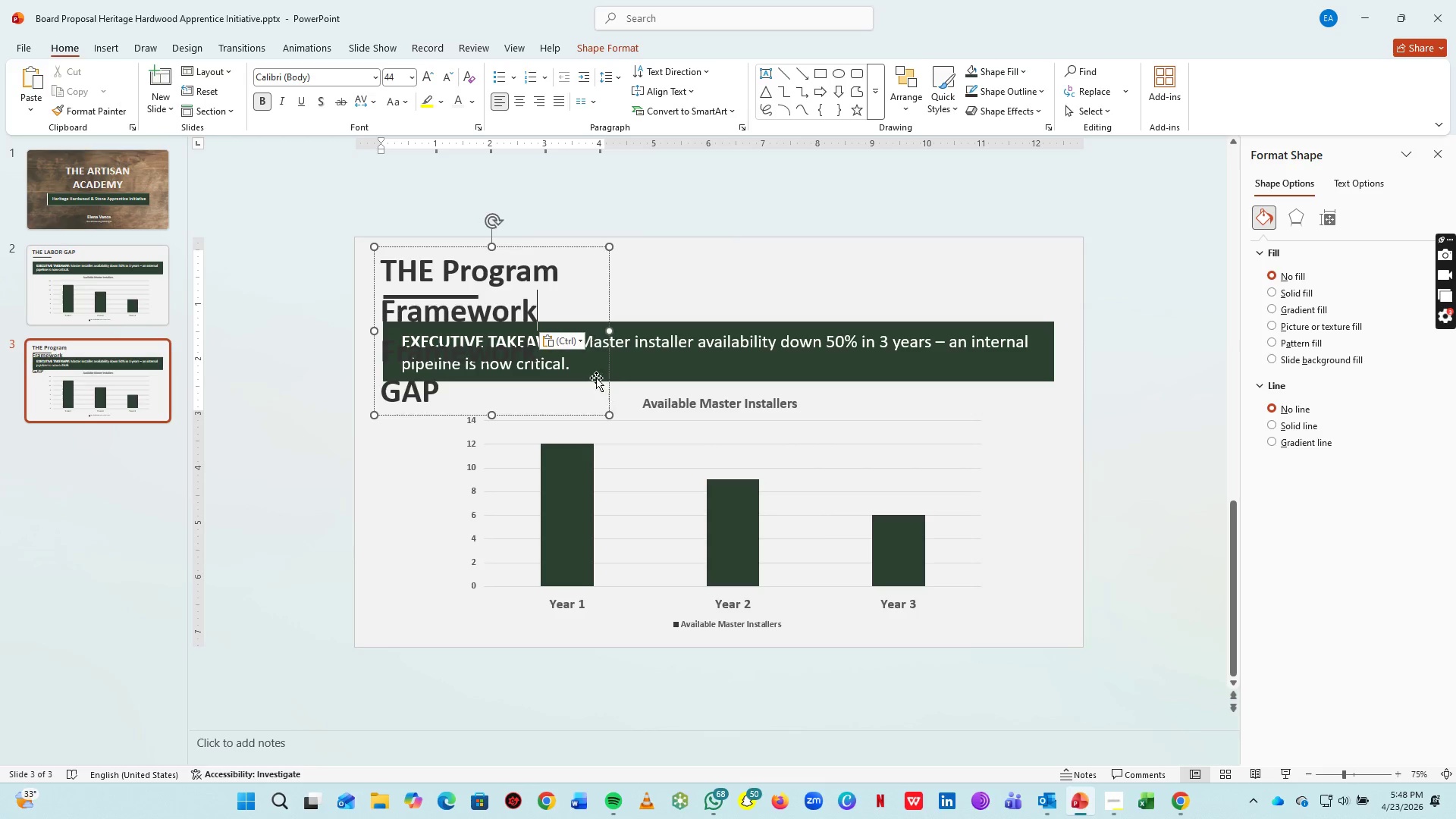 
key(Control+A)
 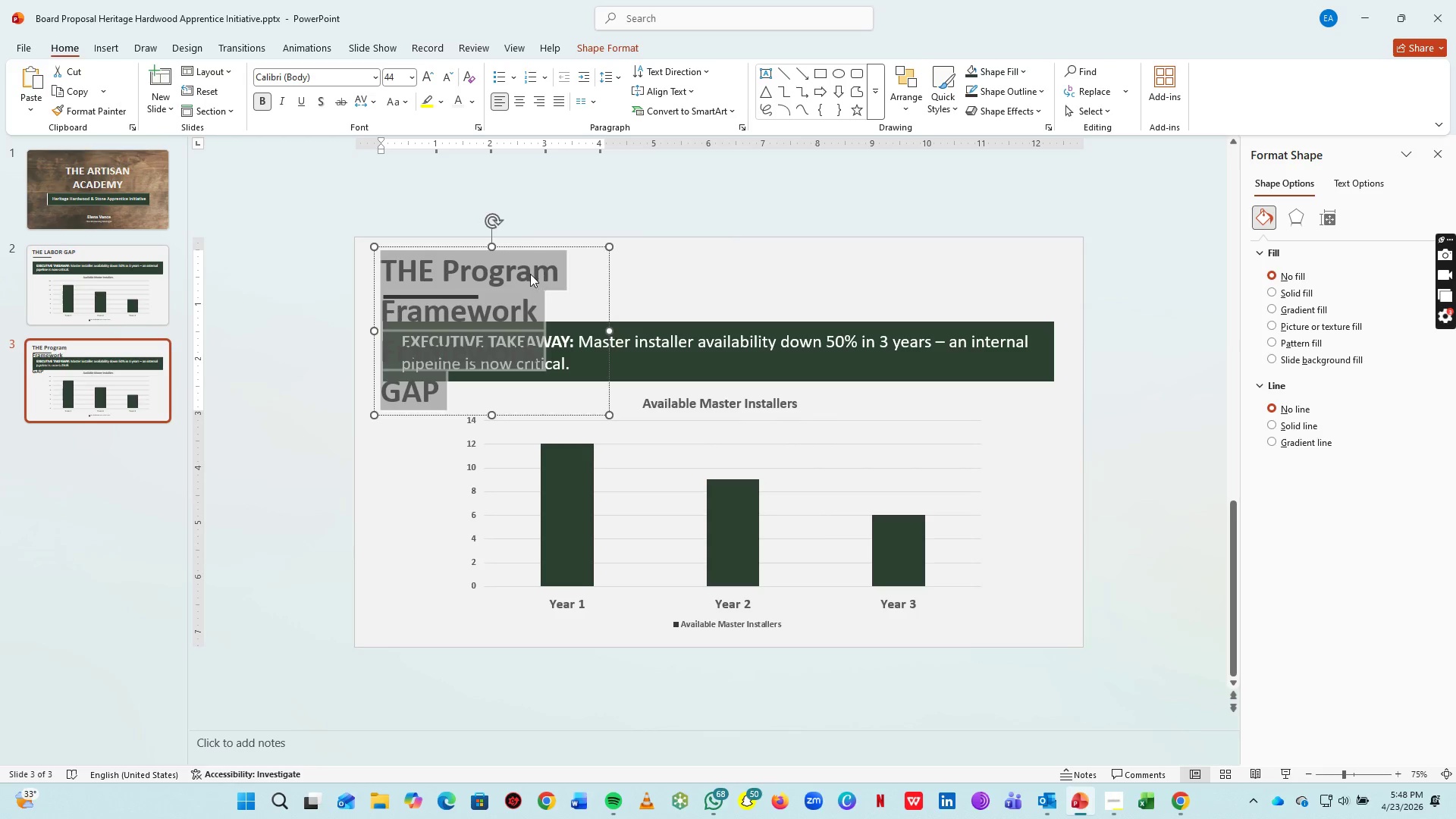 
right_click([530, 274])
 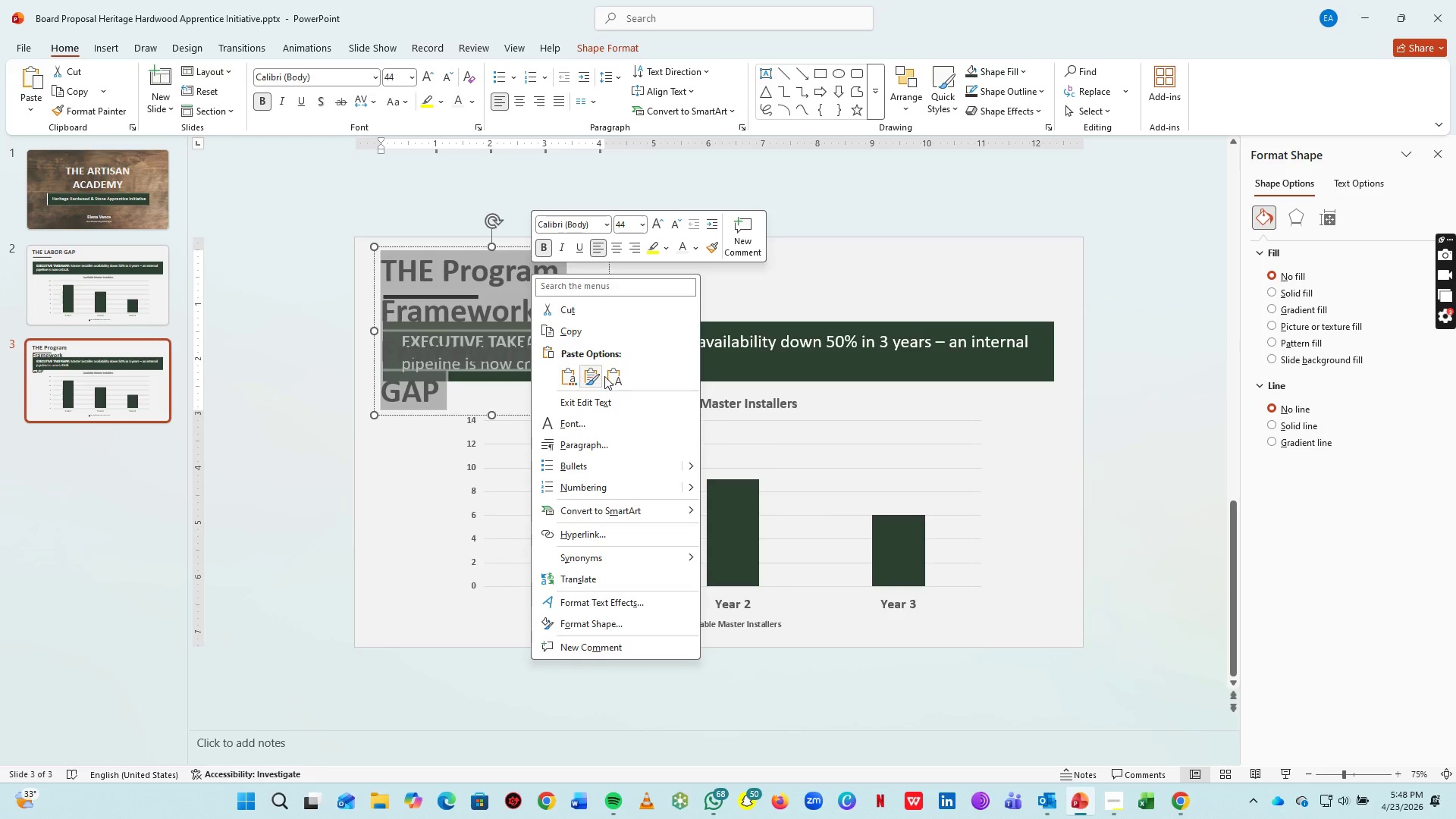 
left_click([608, 377])
 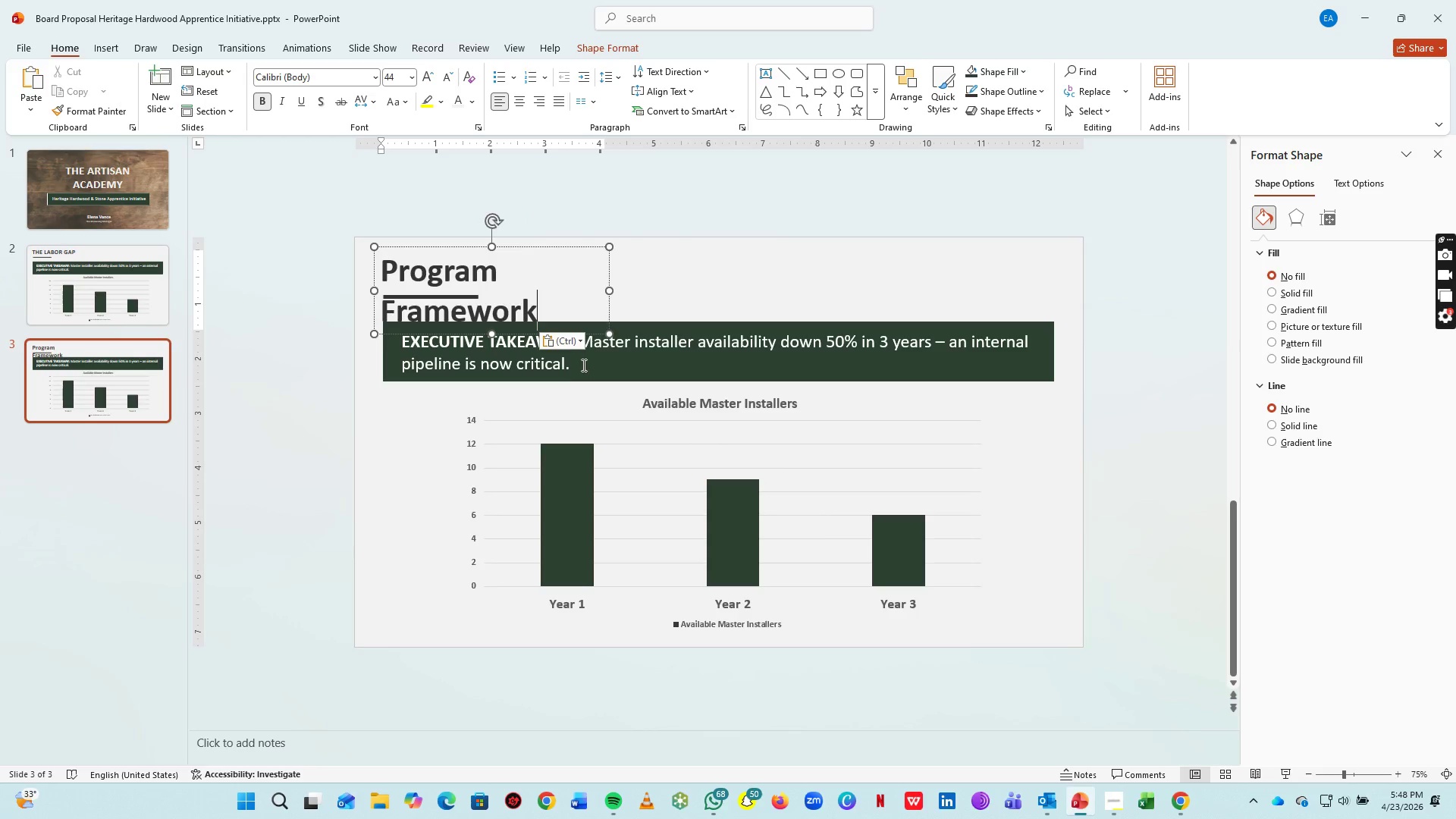 
key(Control+ControlLeft)
 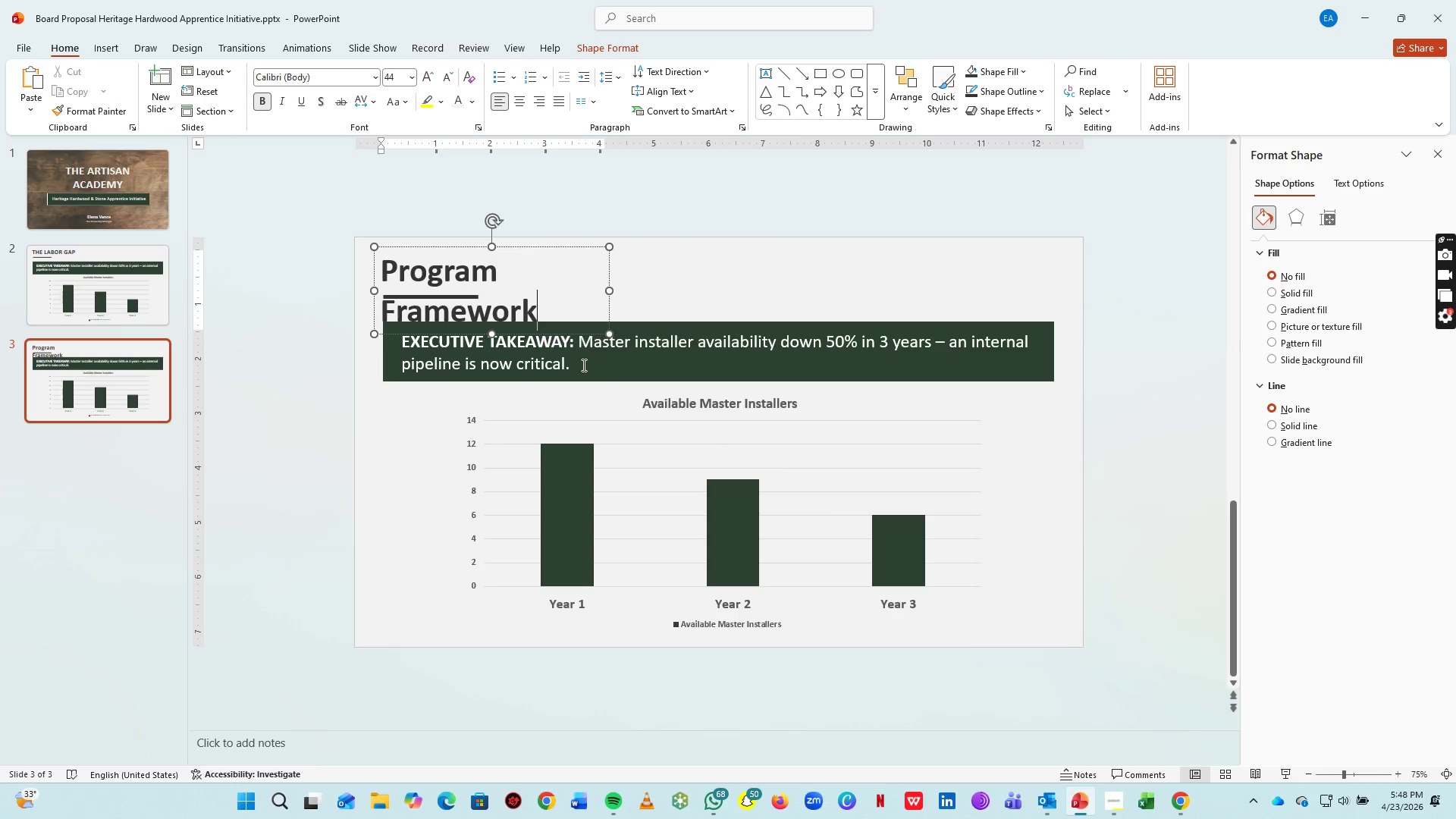 
key(Control+A)
 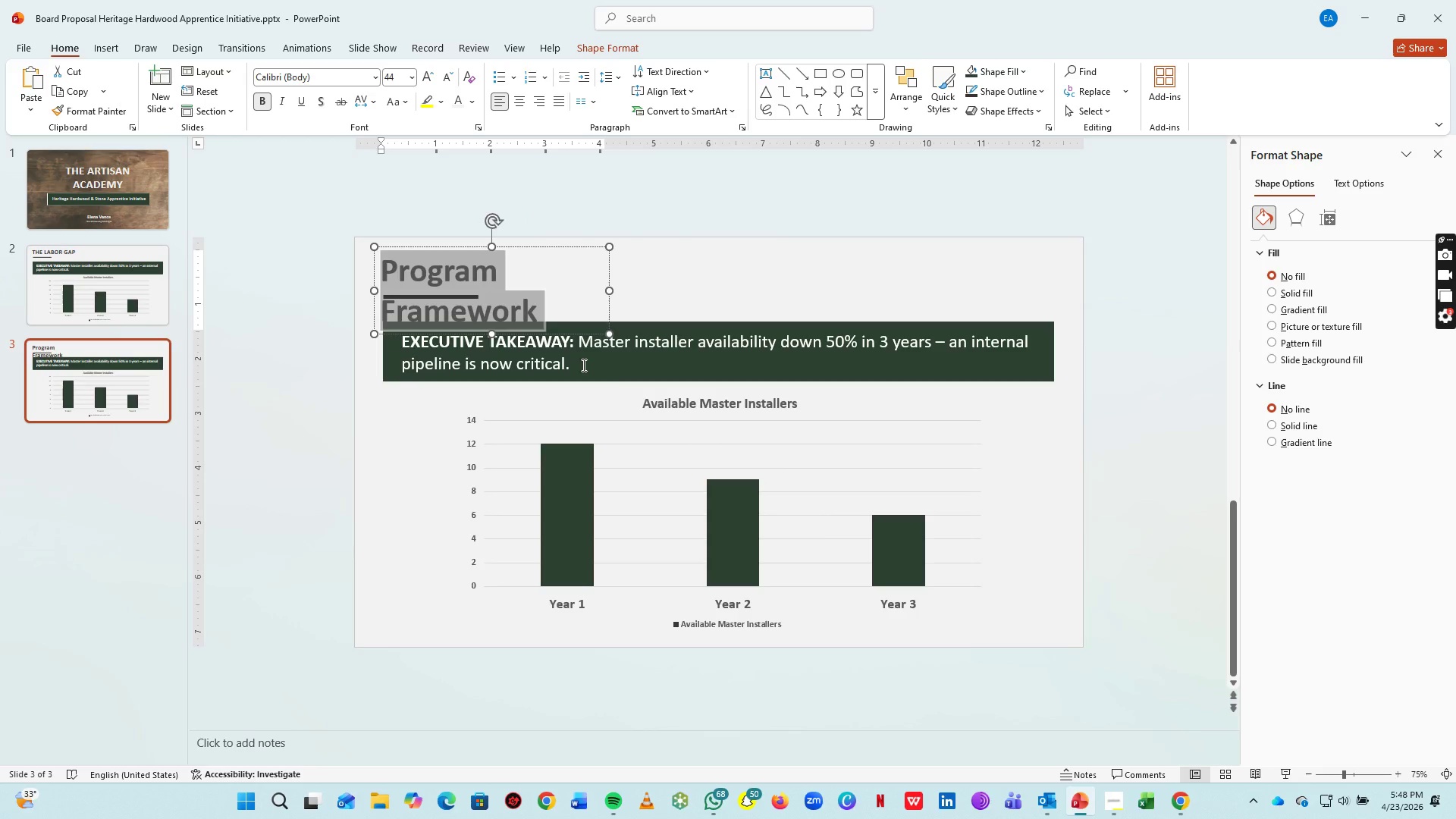 
key(Shift+F3)
 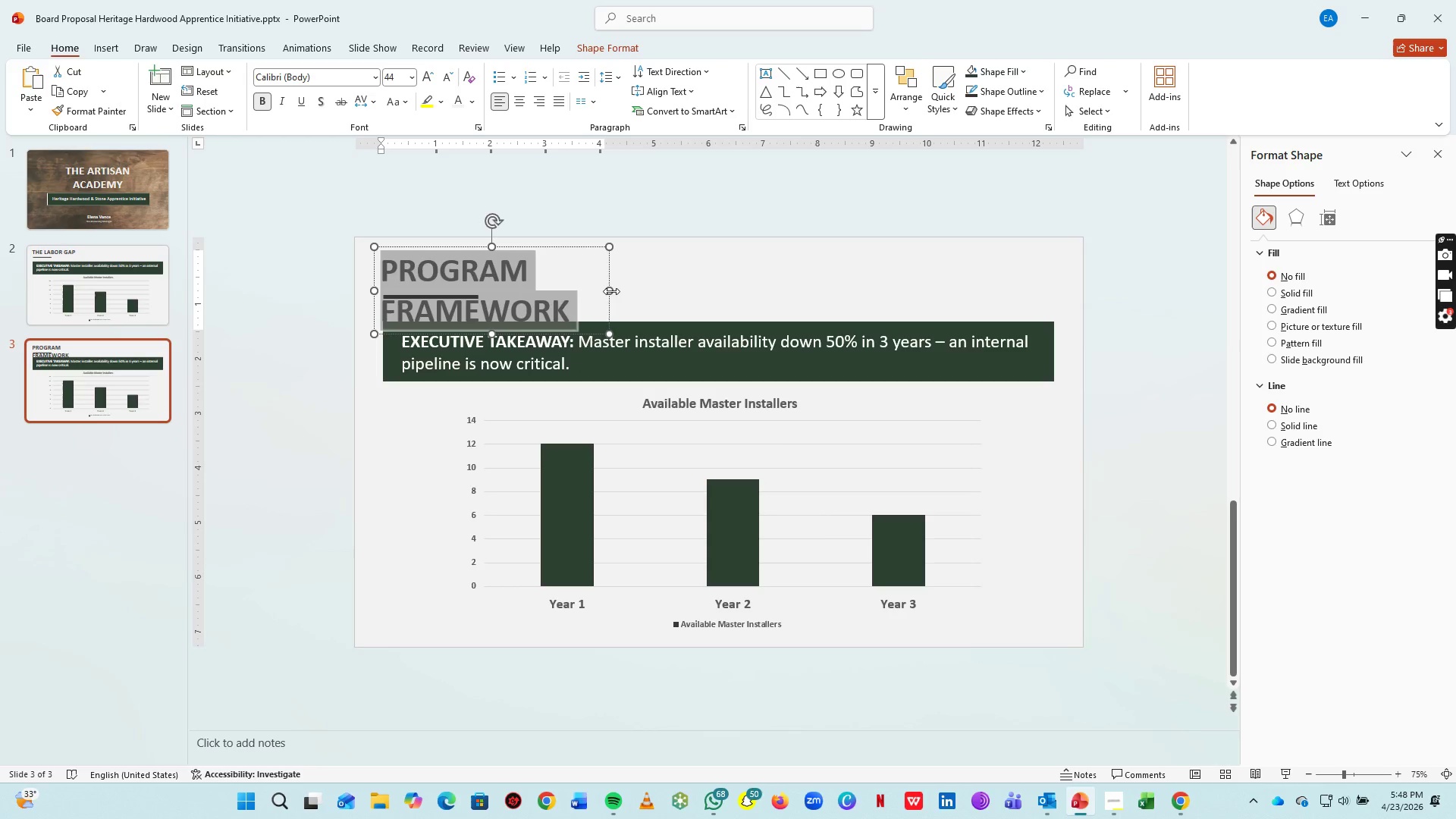 
left_click_drag(start_coordinate=[611, 291], to_coordinate=[764, 291])
 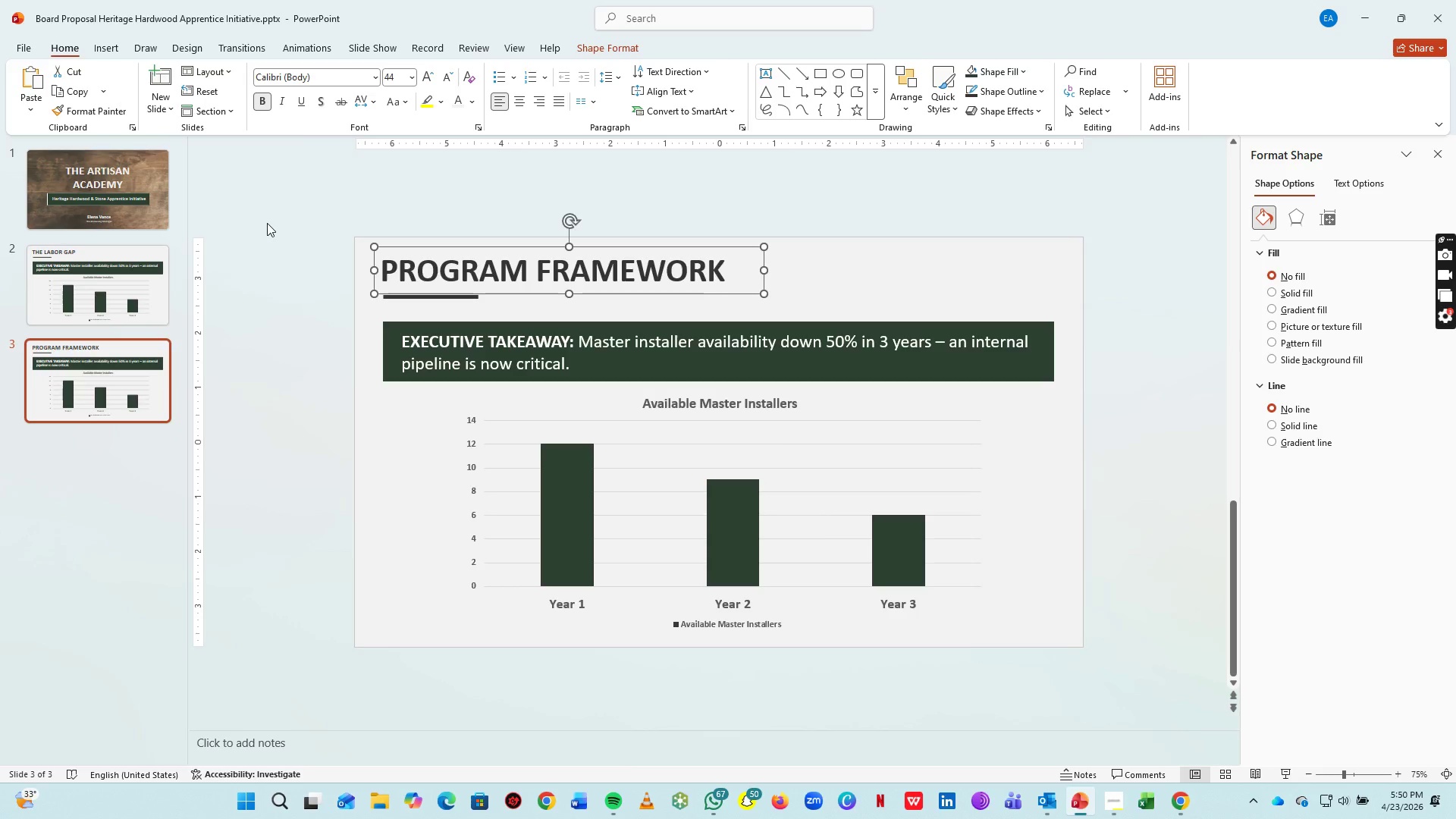 
wait(81.06)
 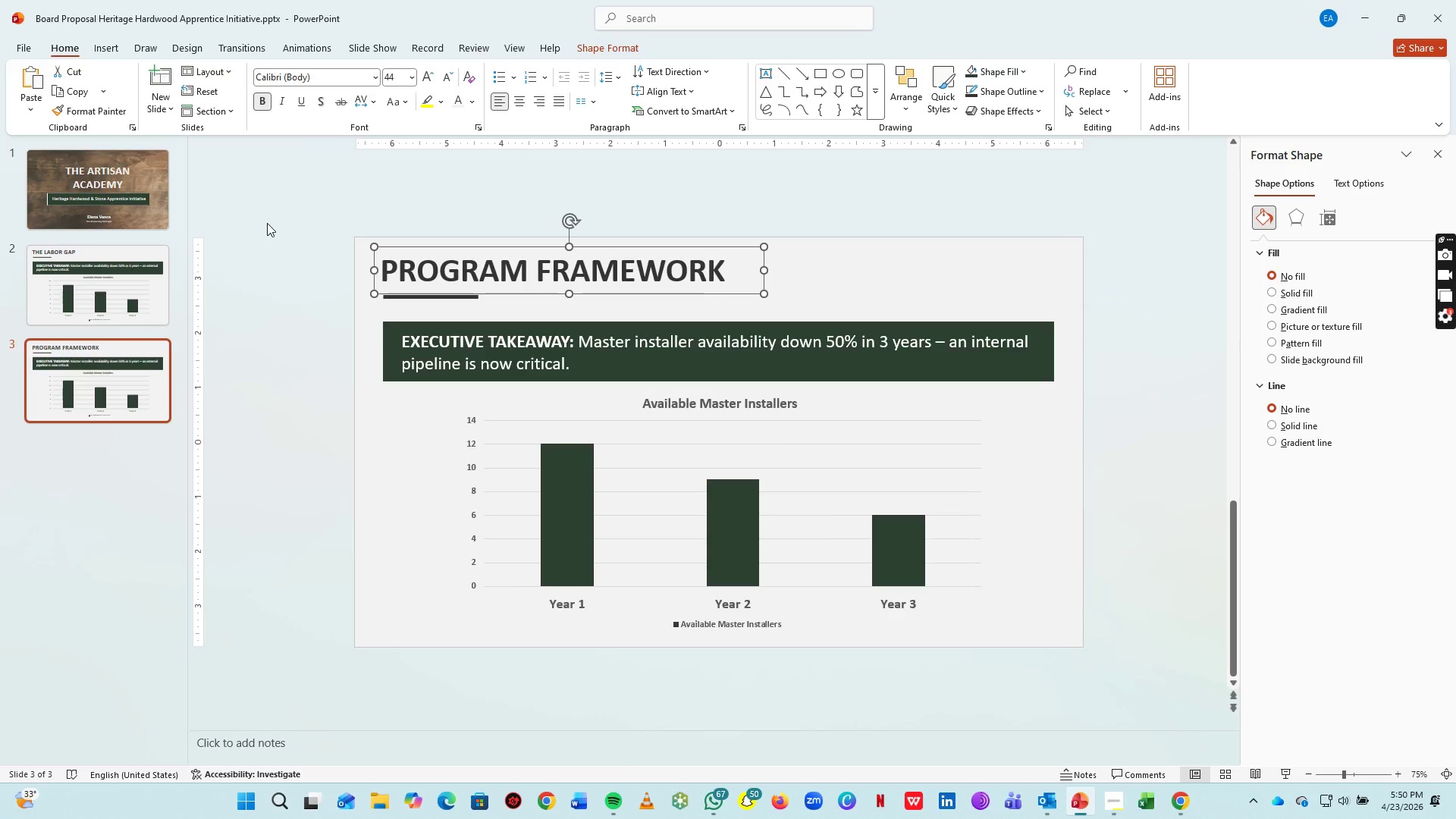 
left_click([1147, 220])
 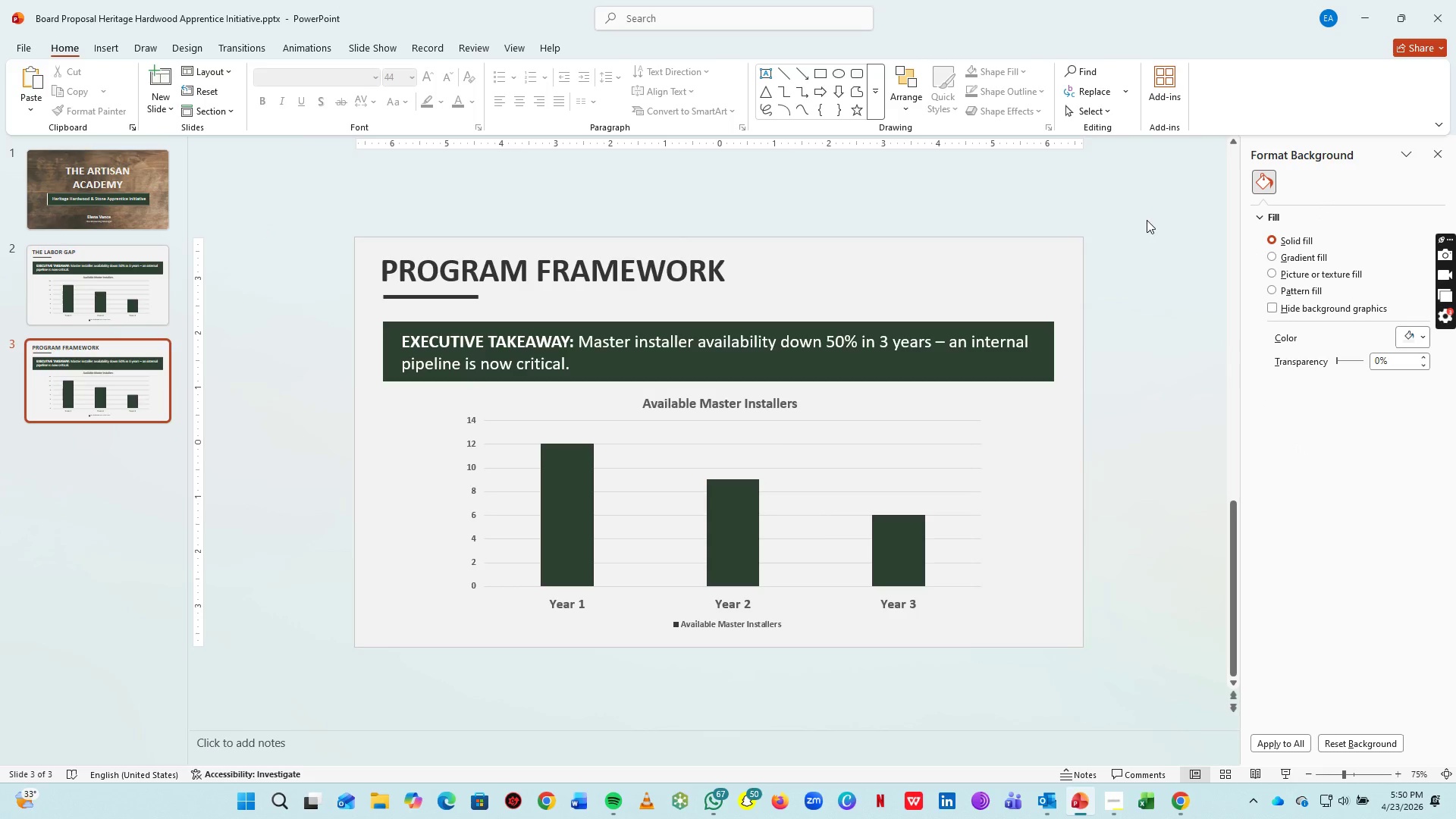 
key(Control+S)
 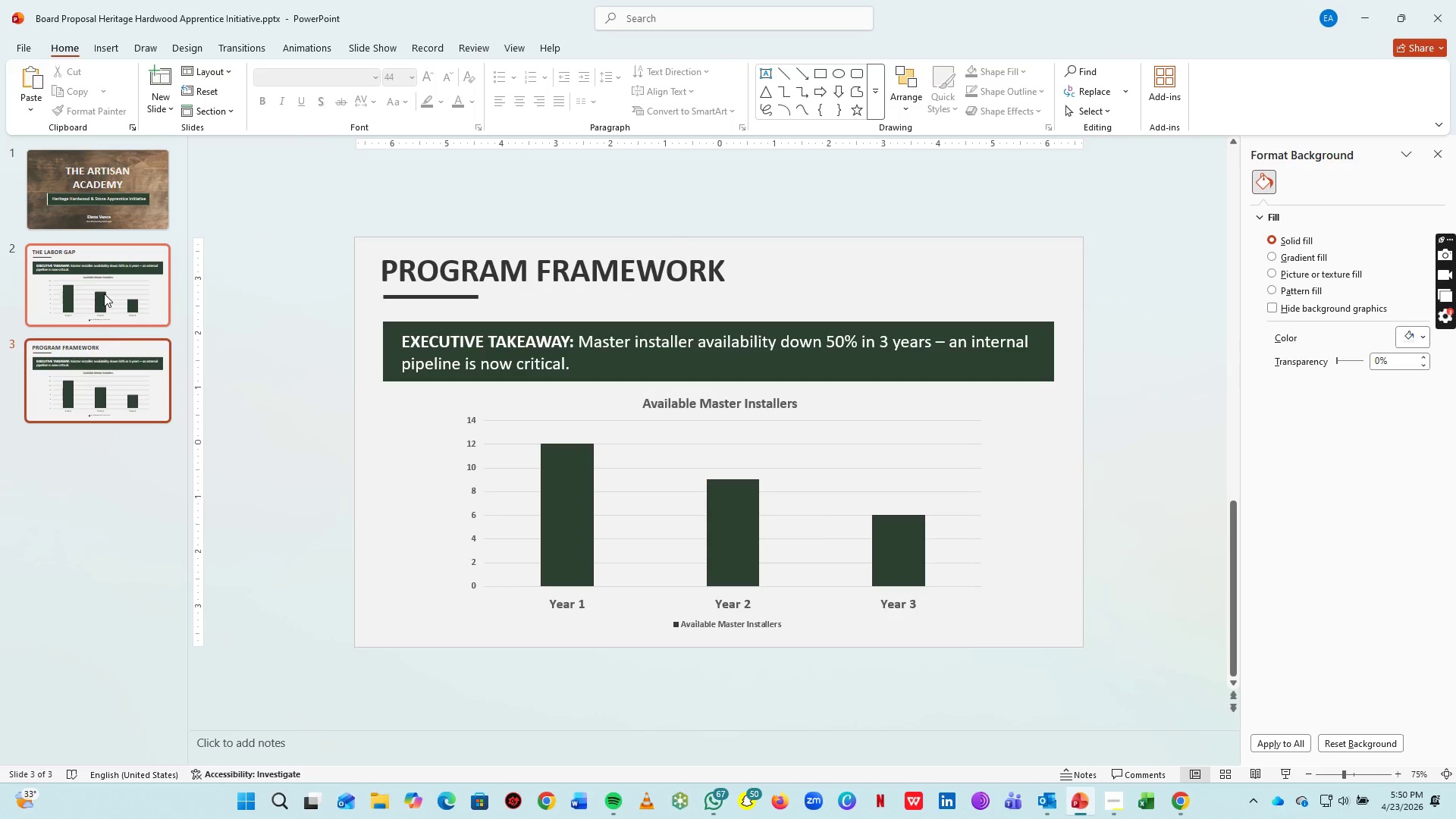 
left_click([112, 368])
 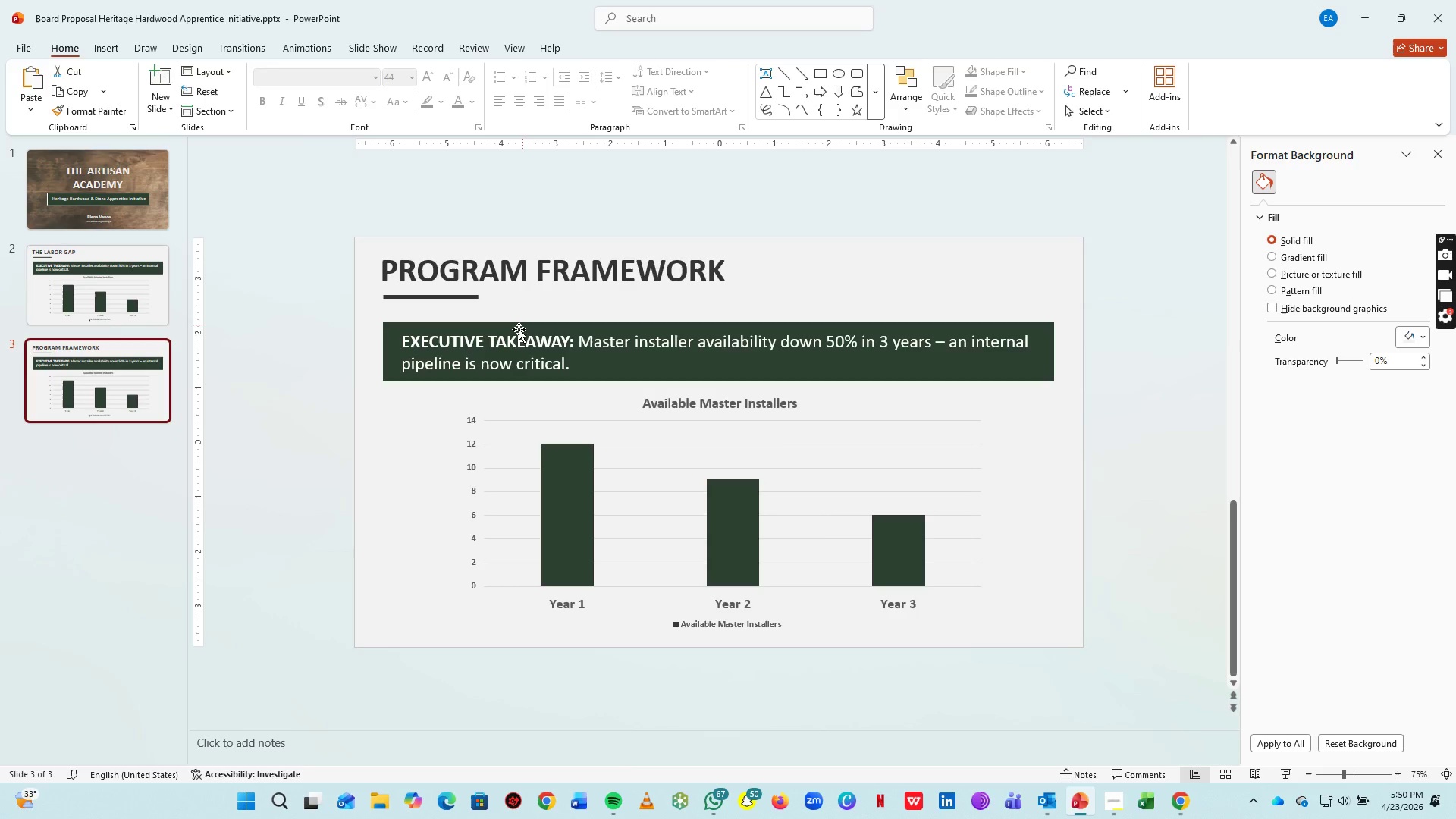 
hold_key(key=AltLeft, duration=0.39)
 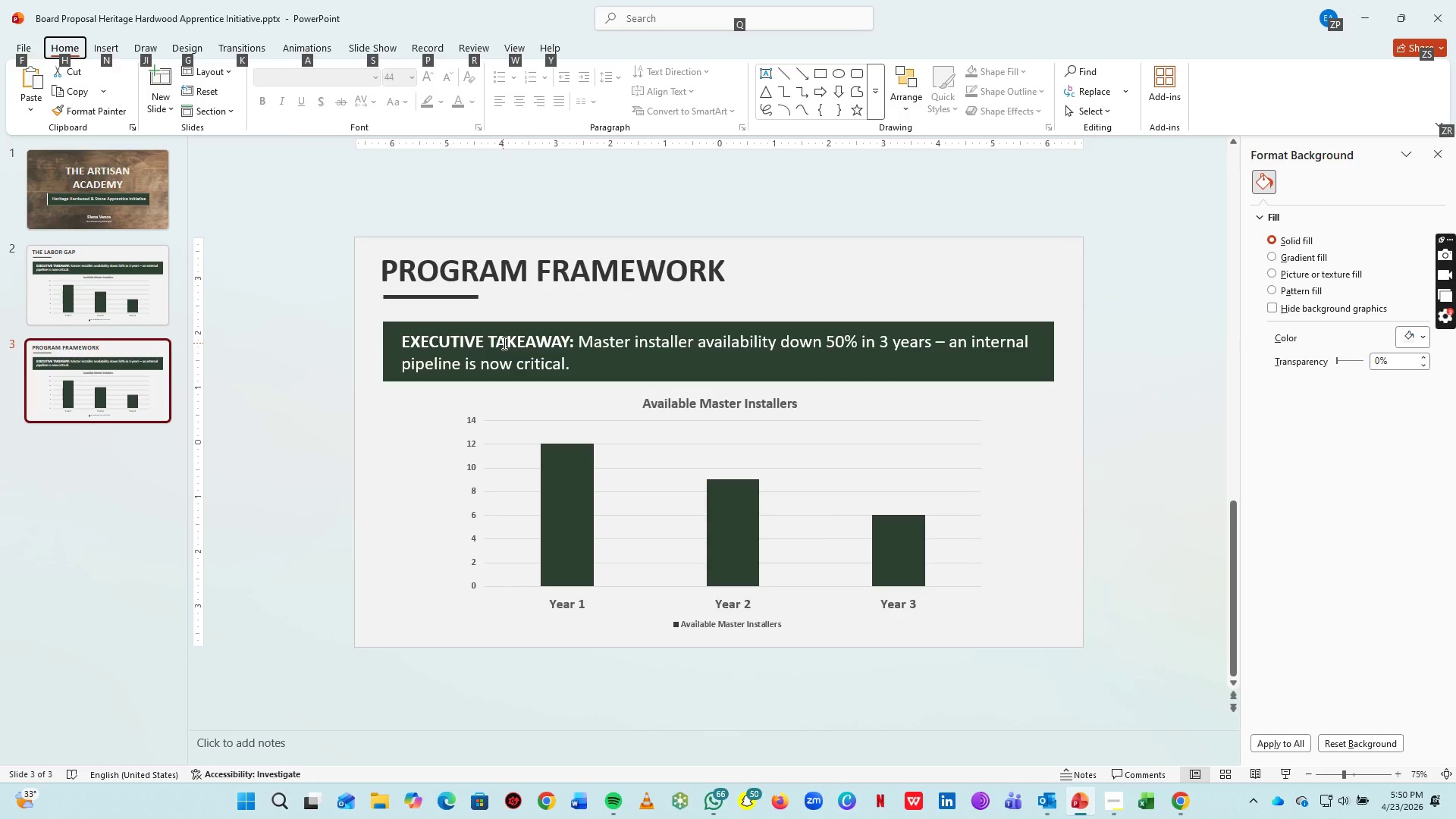 
wait(11.66)
 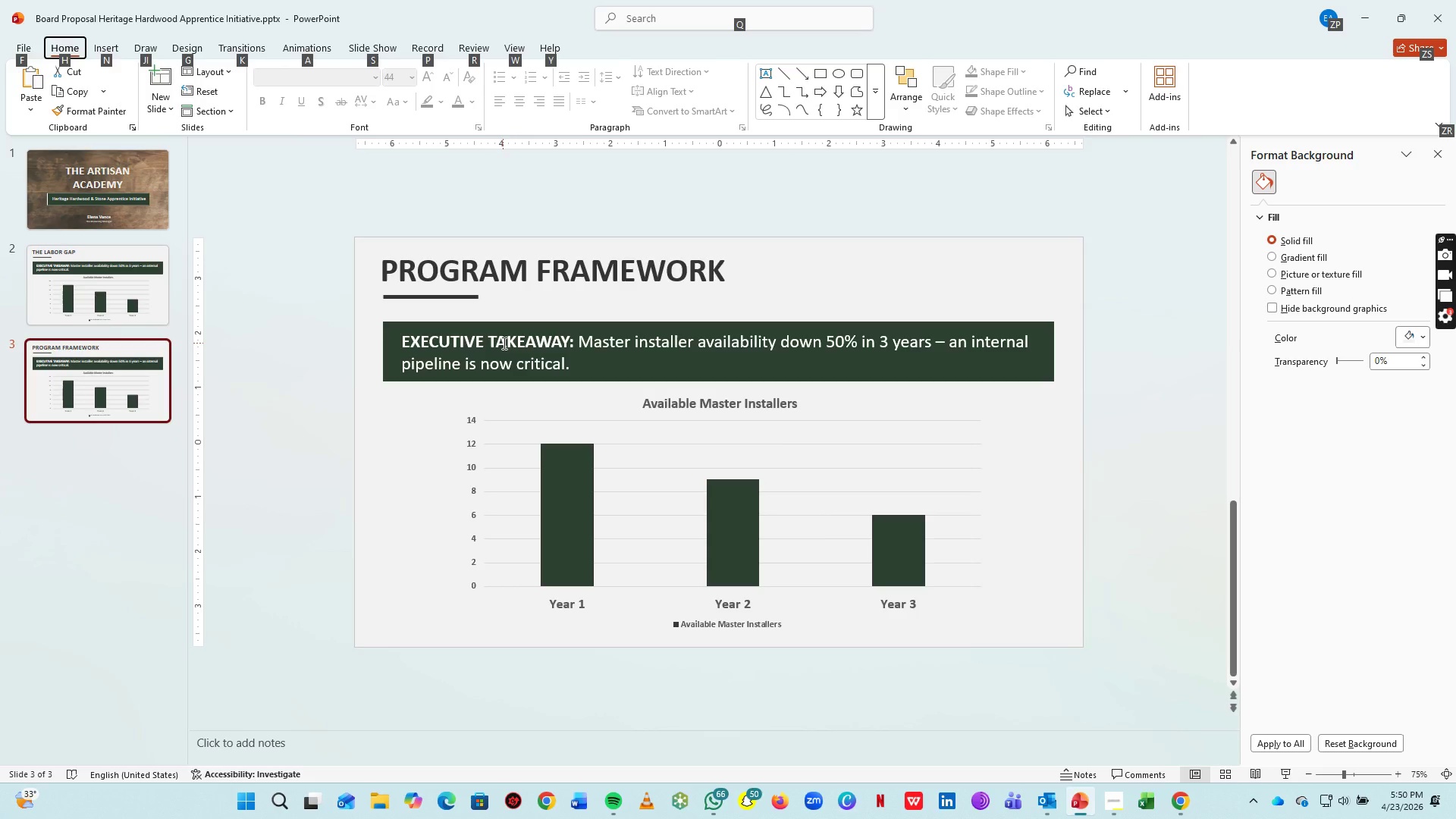 
key(Alt+Tab)